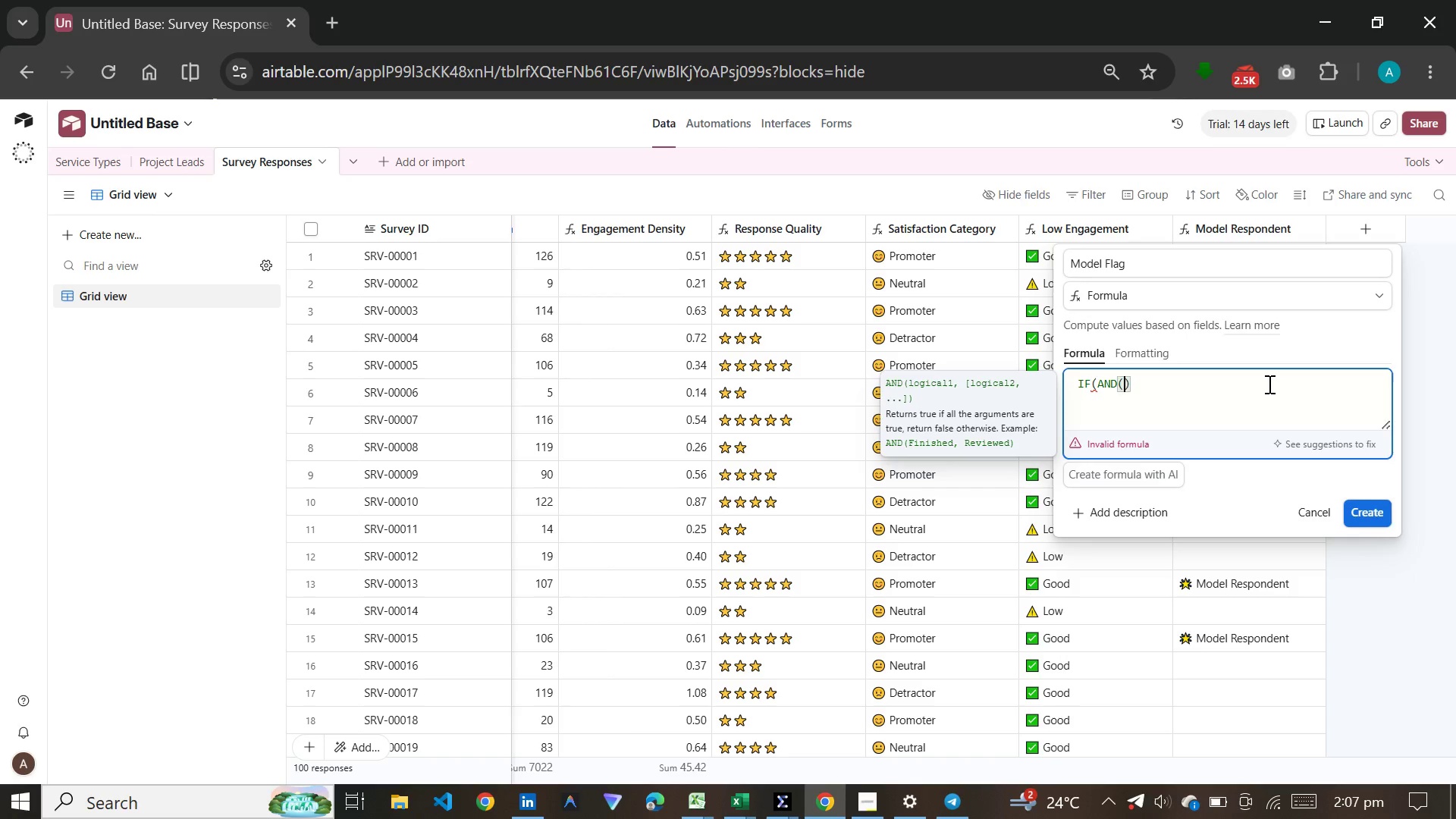 
wait(8.31)
 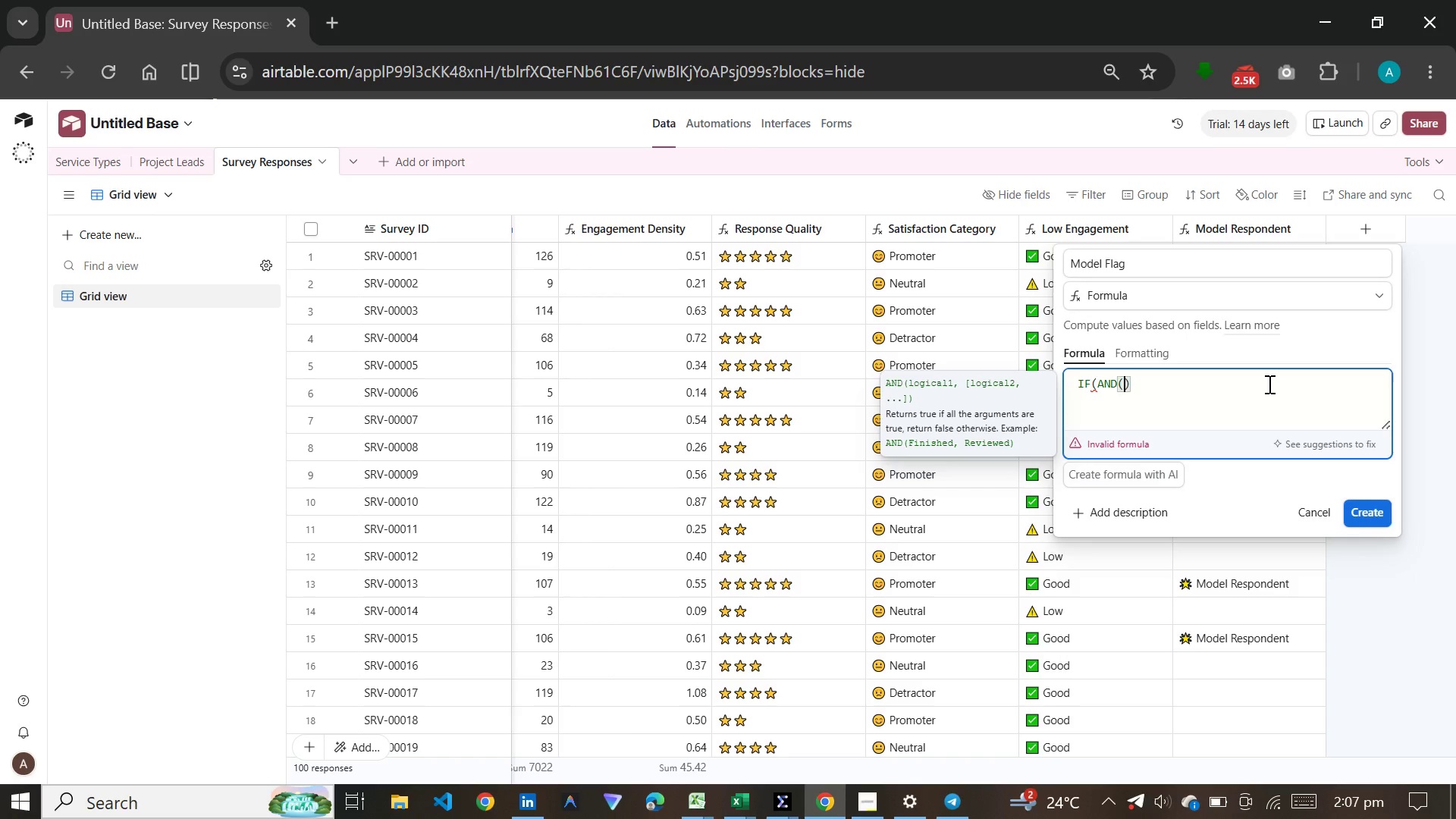 
key(ArrowRight)
 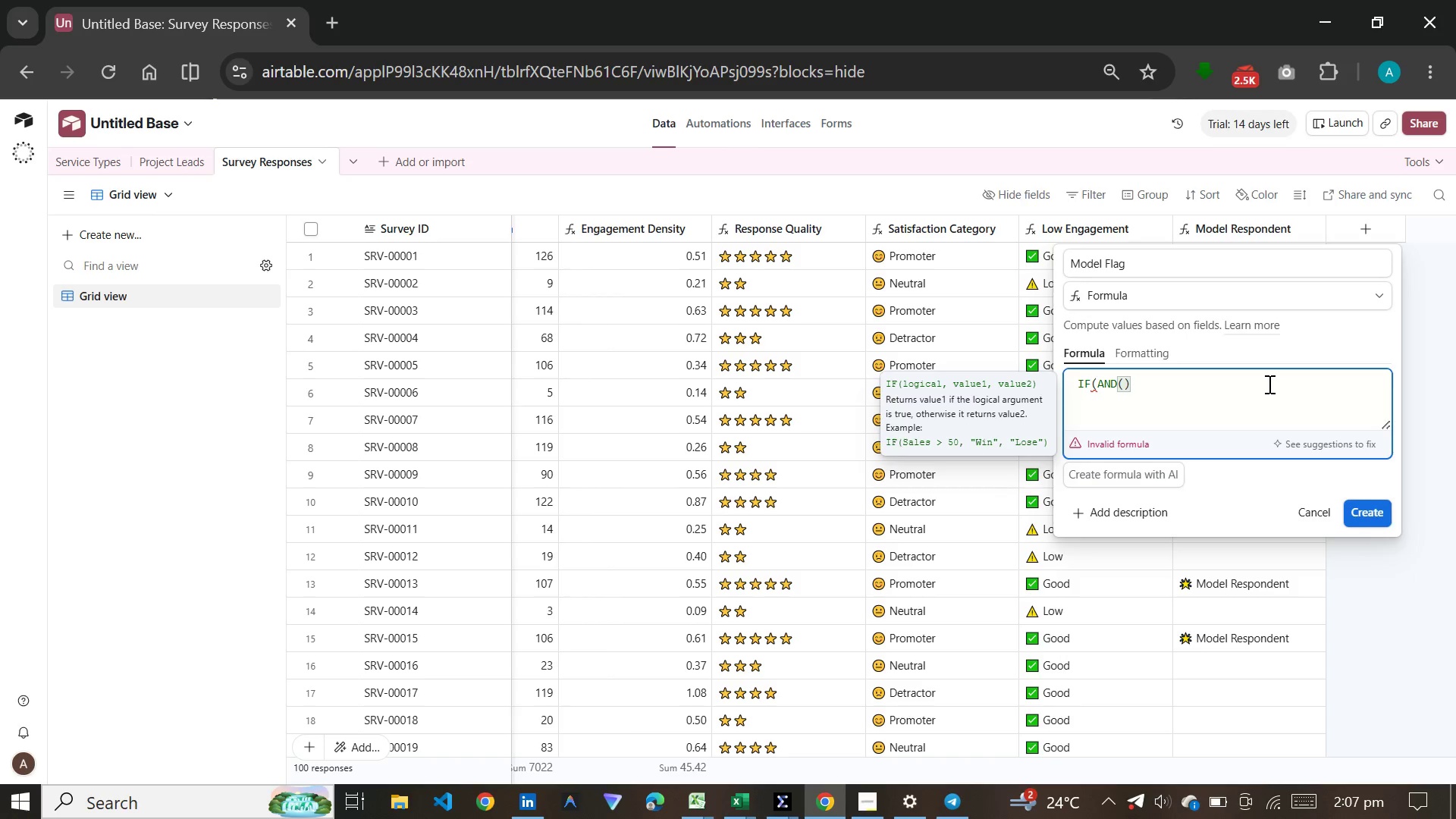 
key(Shift+0)
 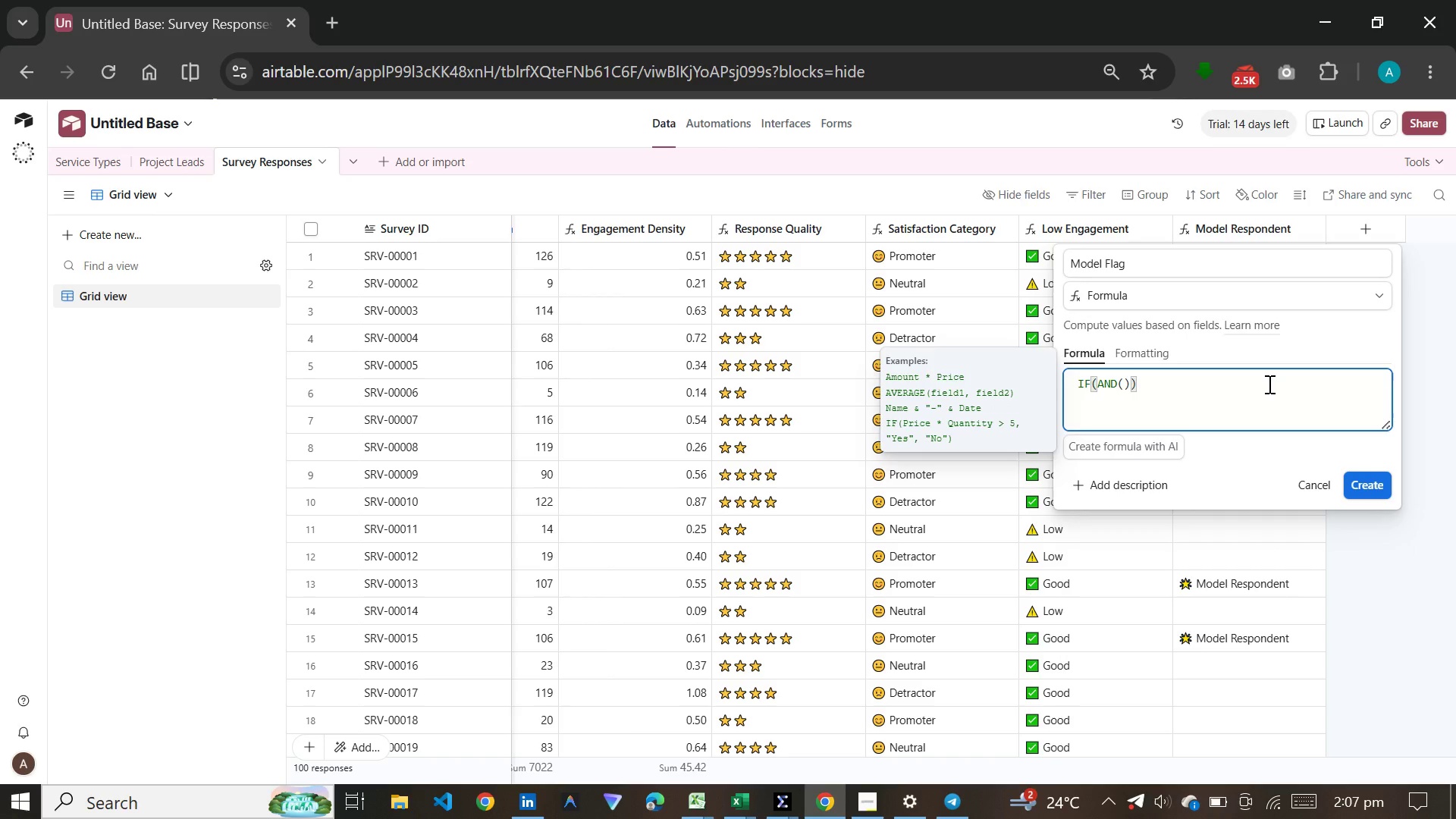 
key(ArrowLeft)
 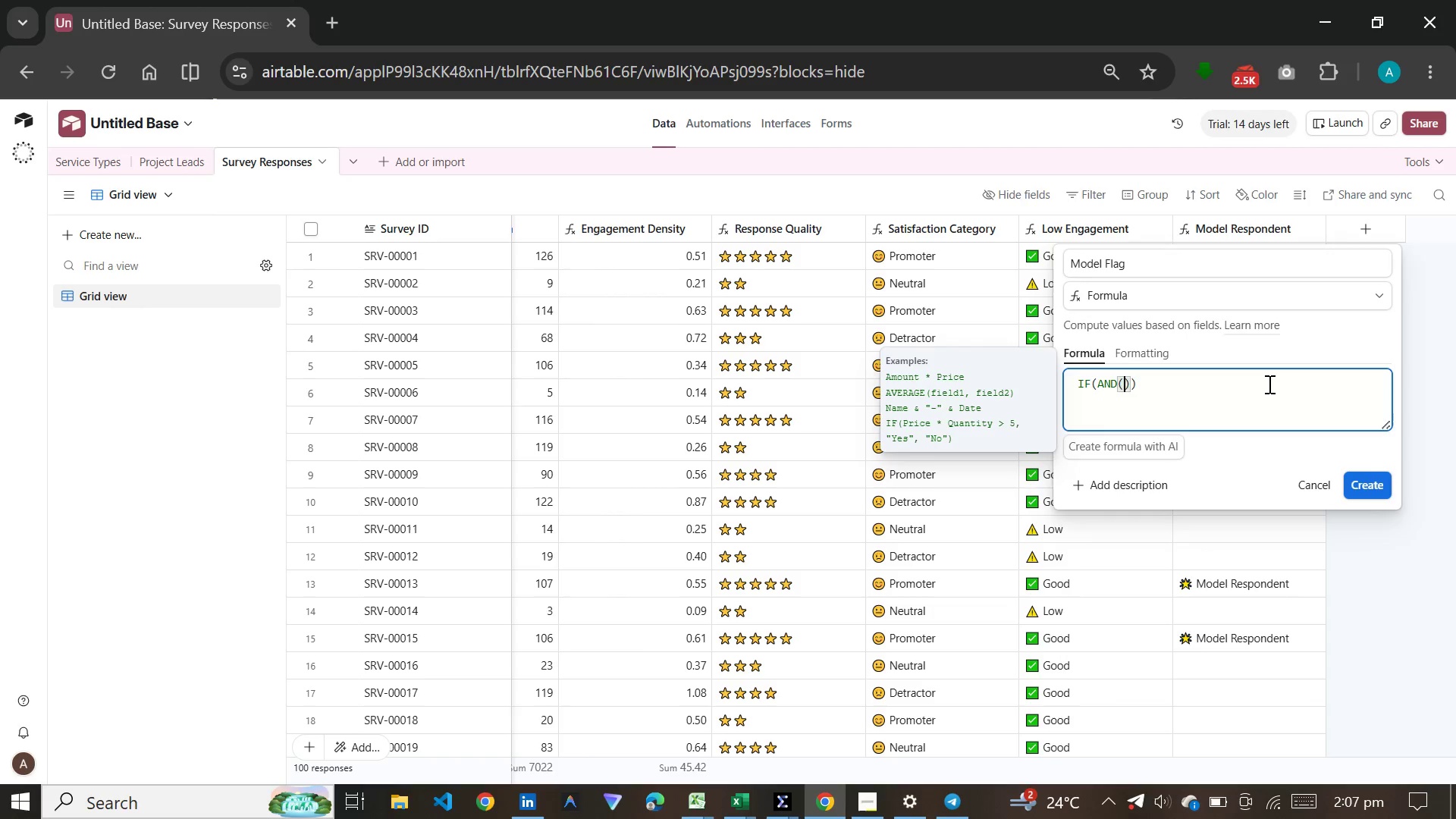 
key(ArrowLeft)
 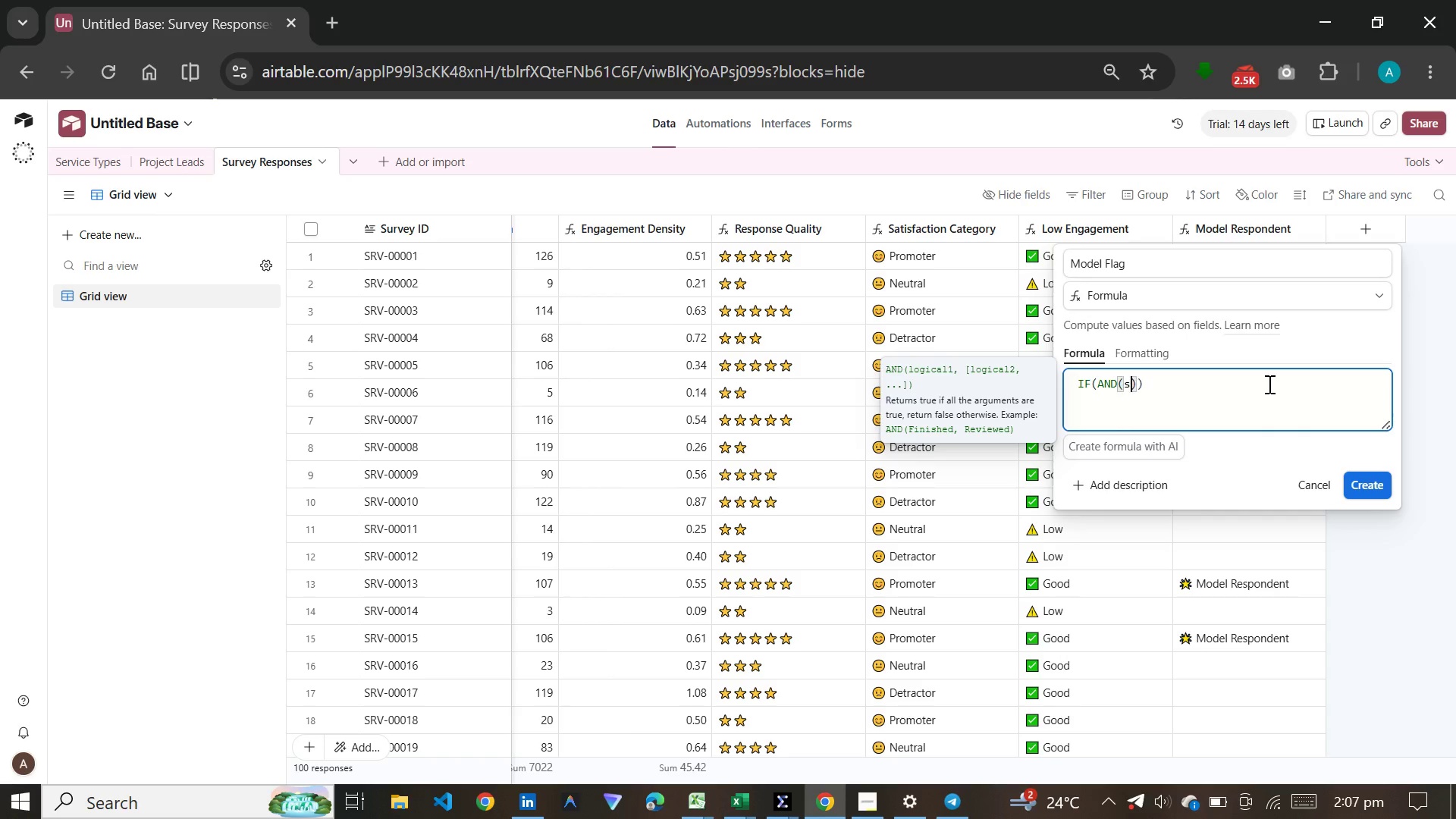 
type(sati)
 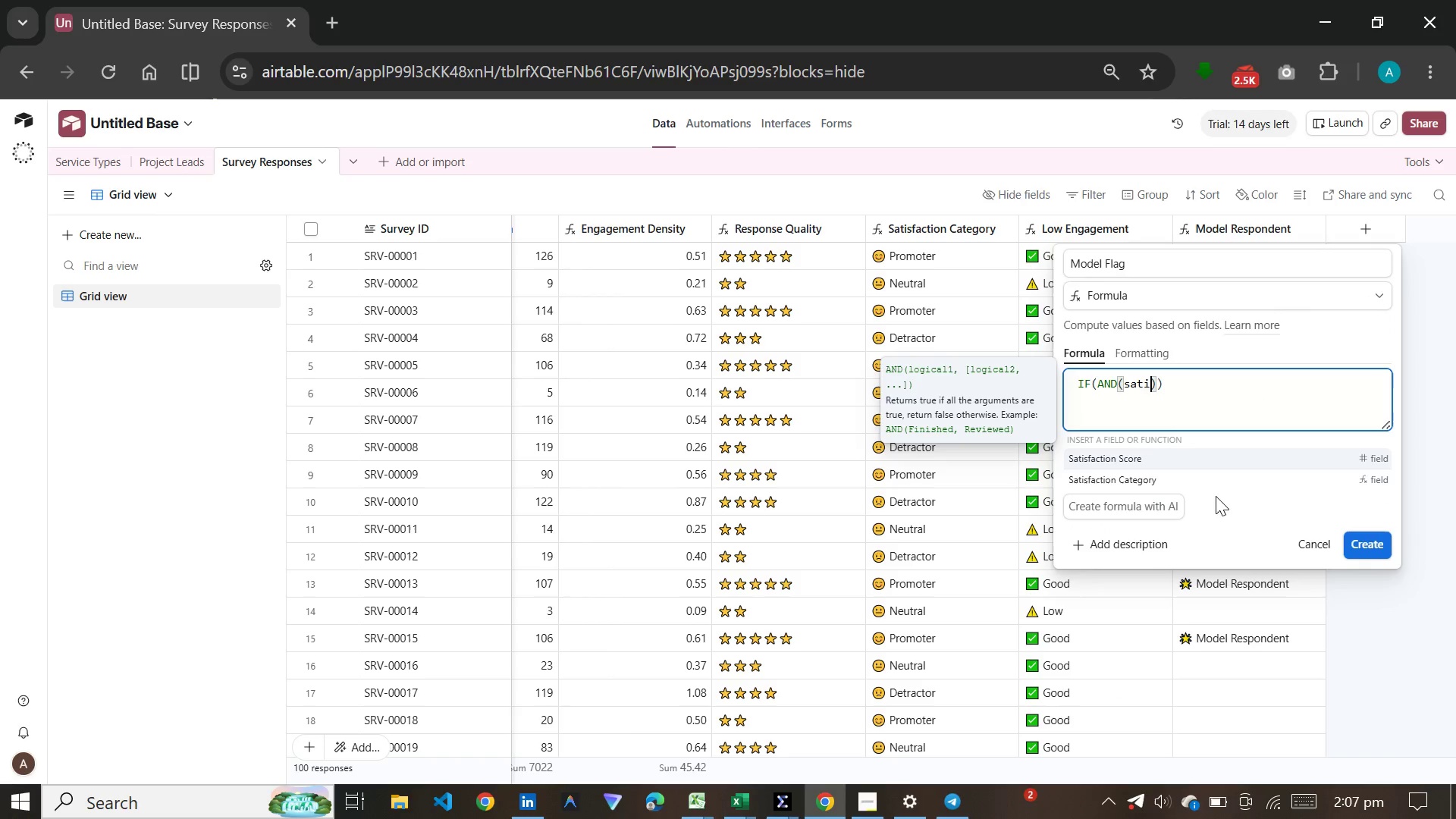 
left_click([1207, 462])
 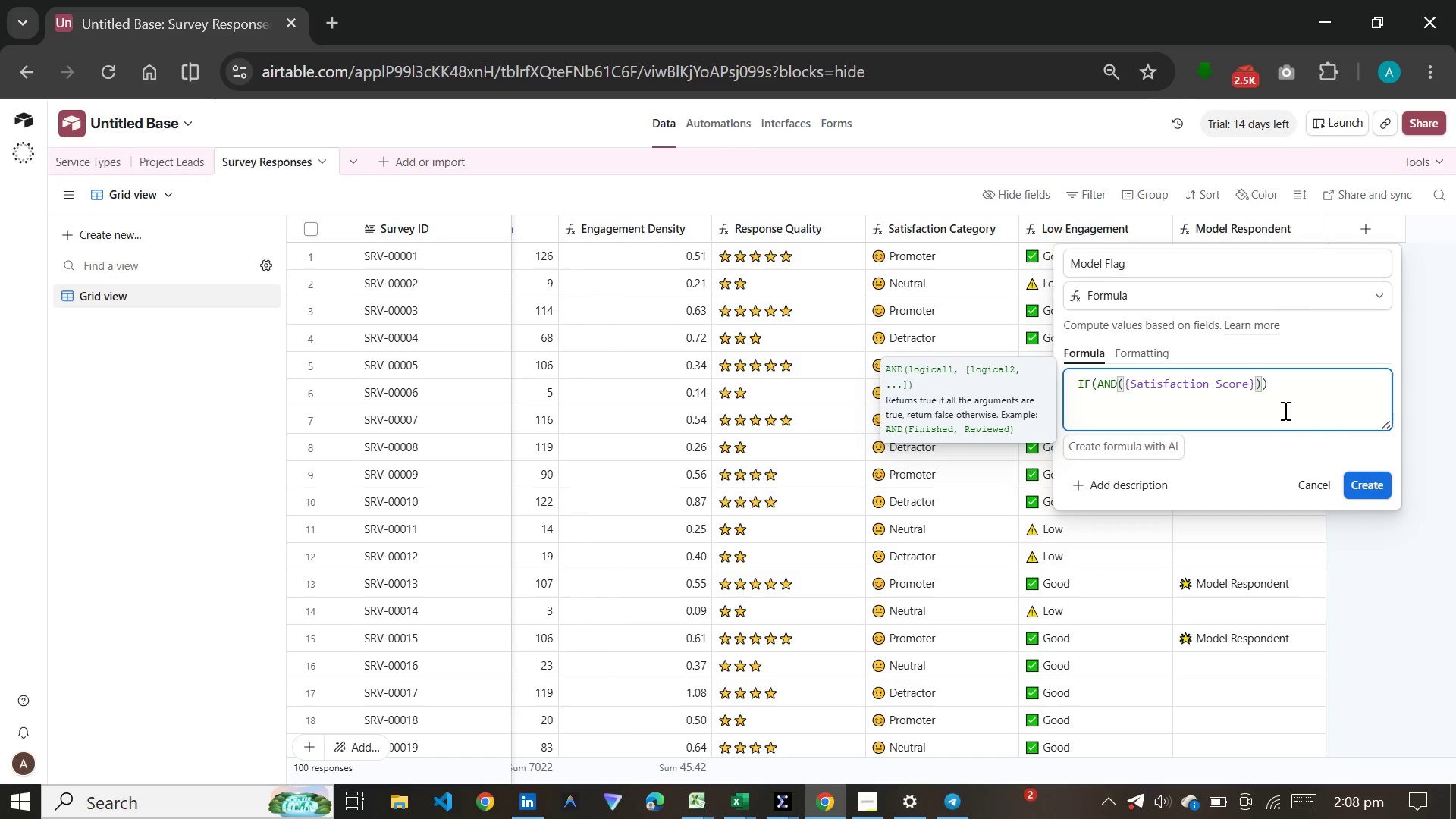 
type(>=8, fee)
 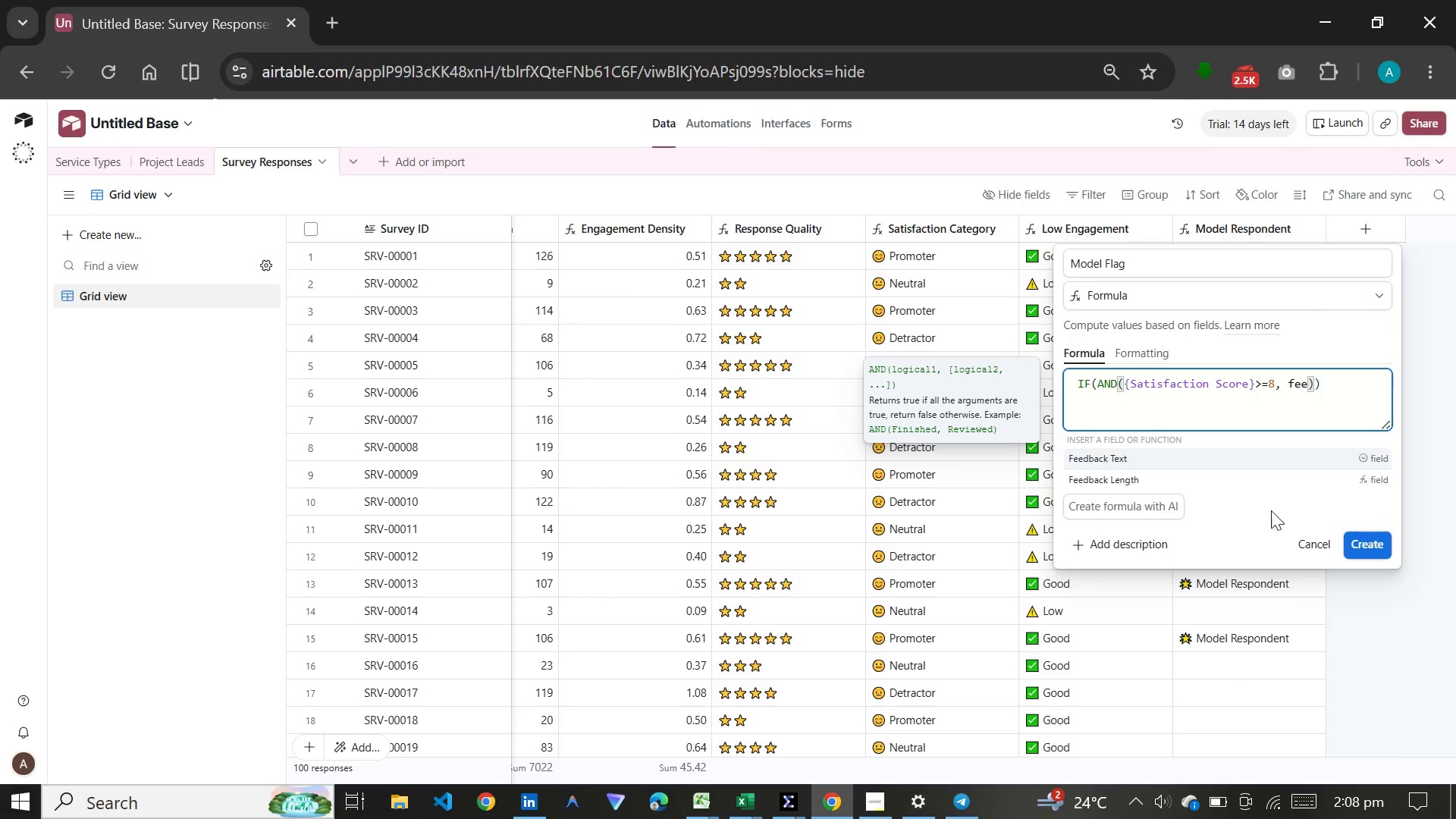 
left_click([1255, 483])
 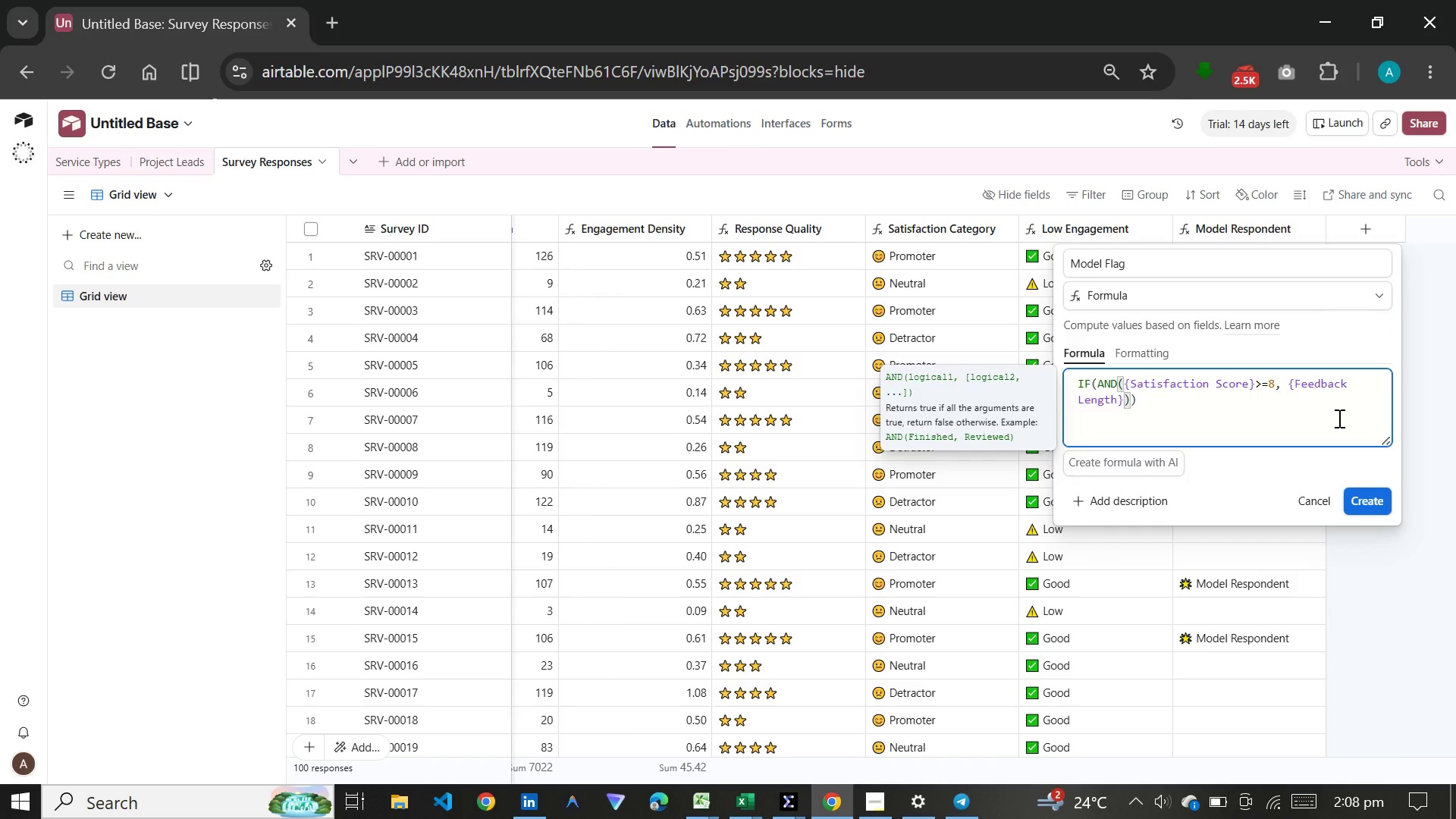 
type(> 10)
 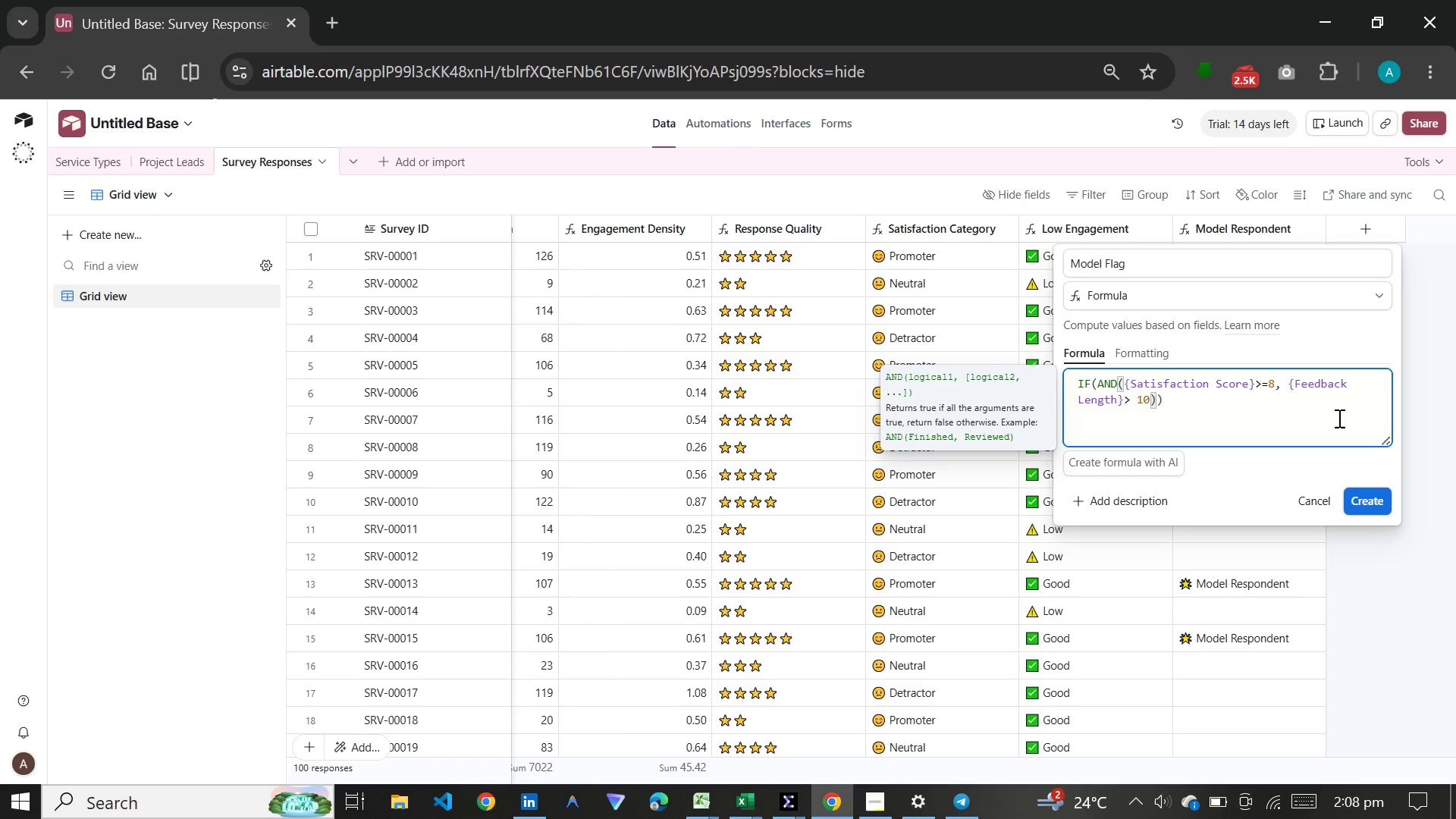 
wait(12.75)
 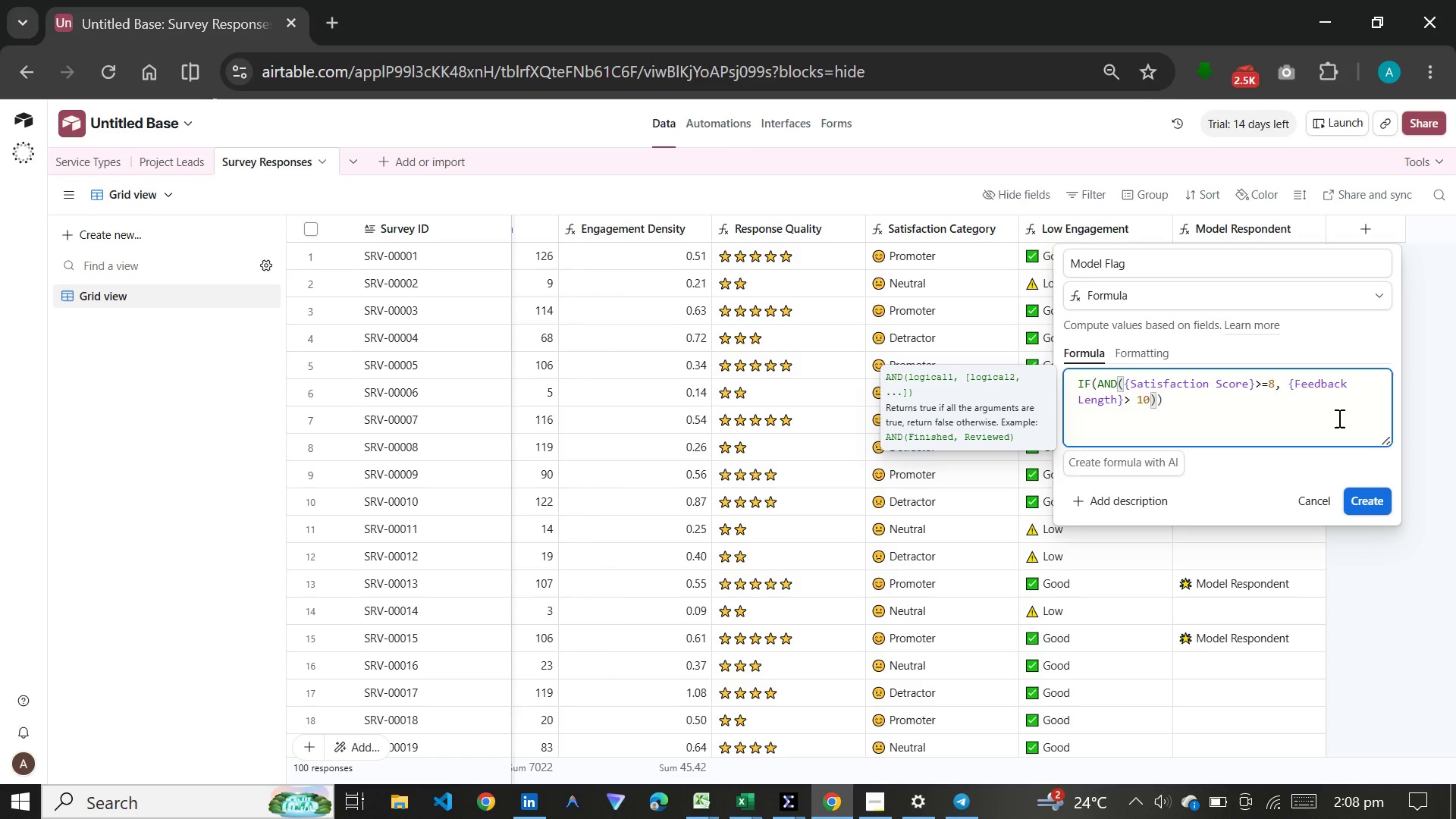 
key(0)
 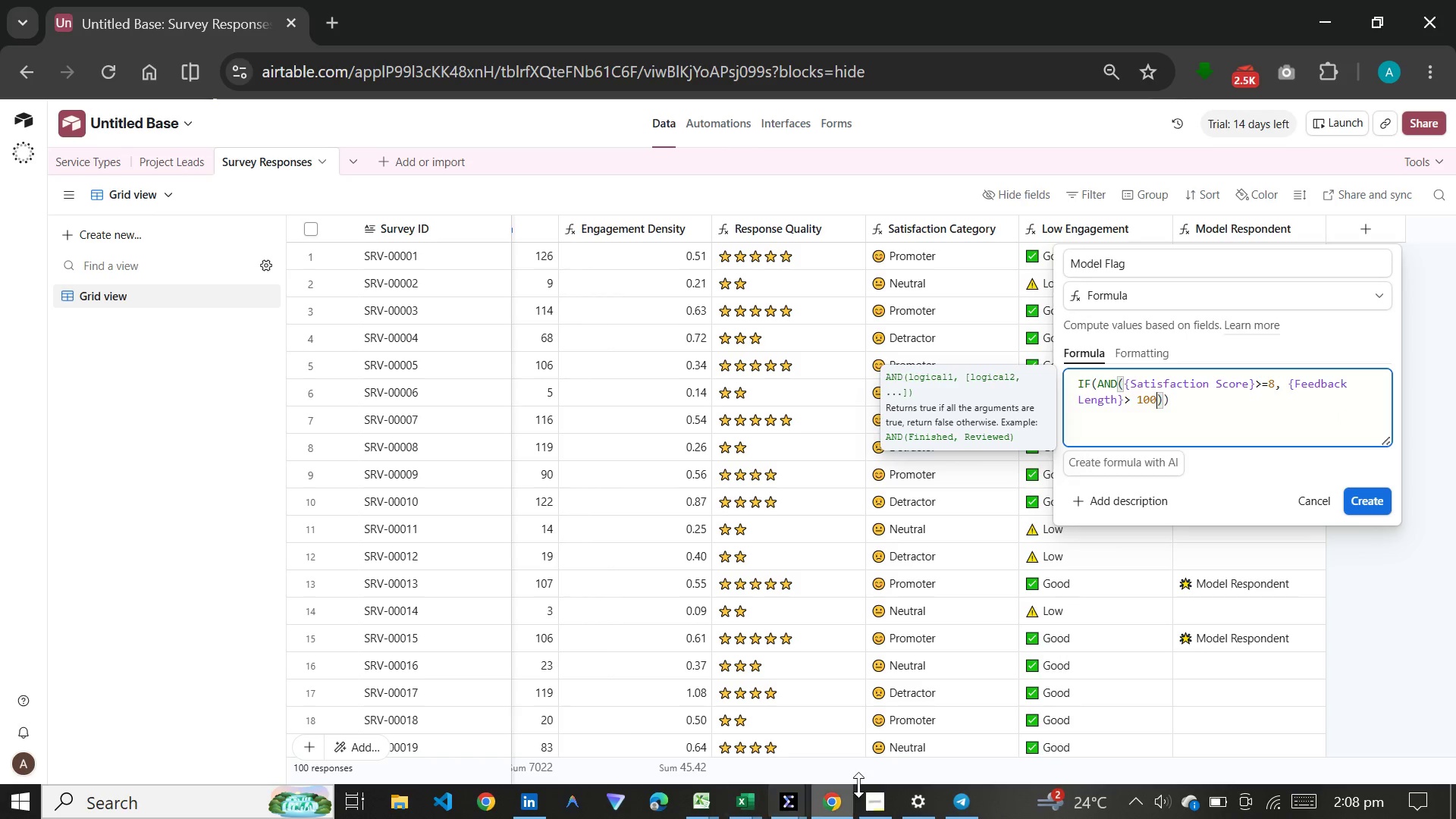 
left_click([949, 813])
 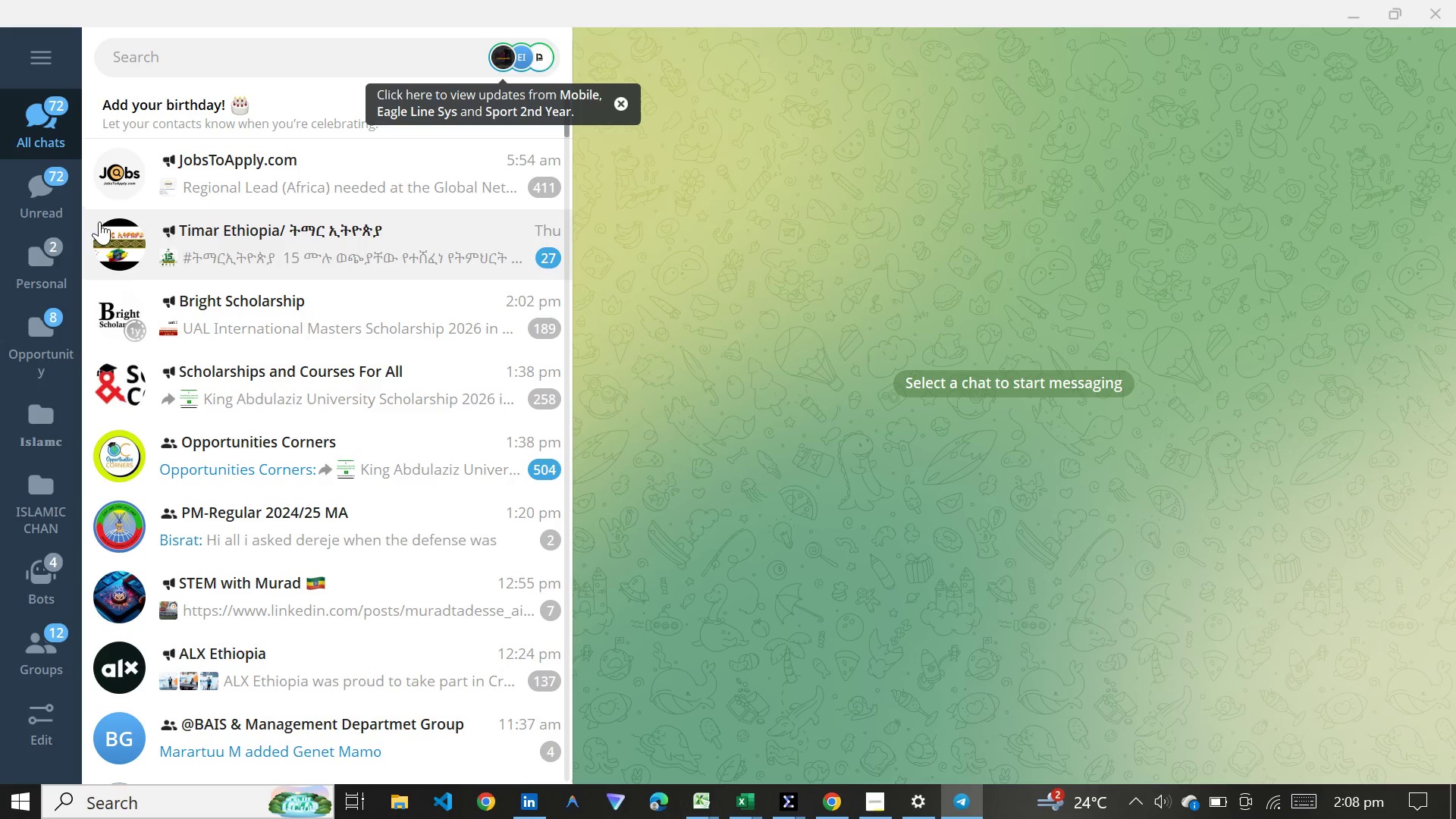 
left_click([24, 196])
 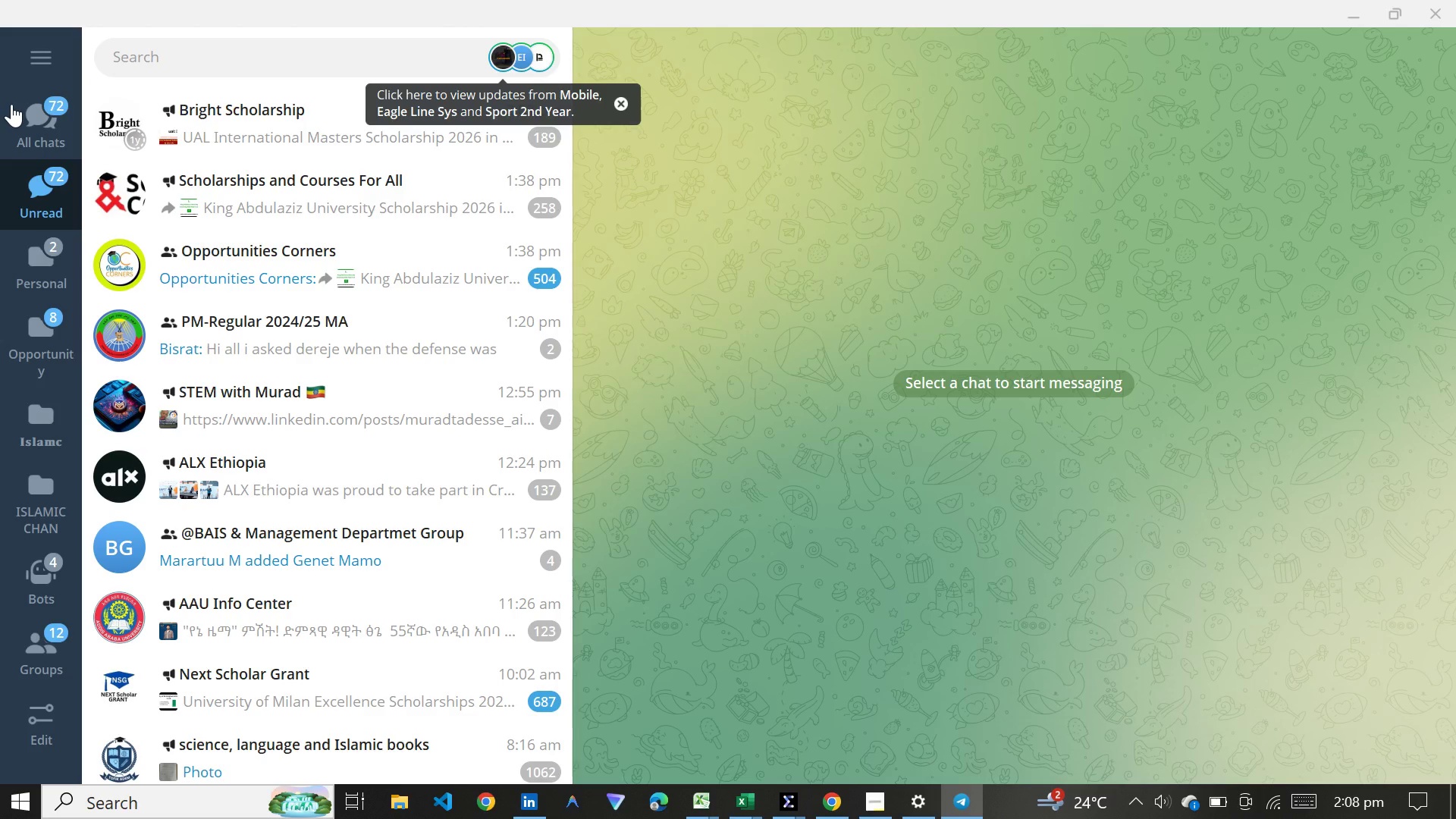 
wait(14.22)
 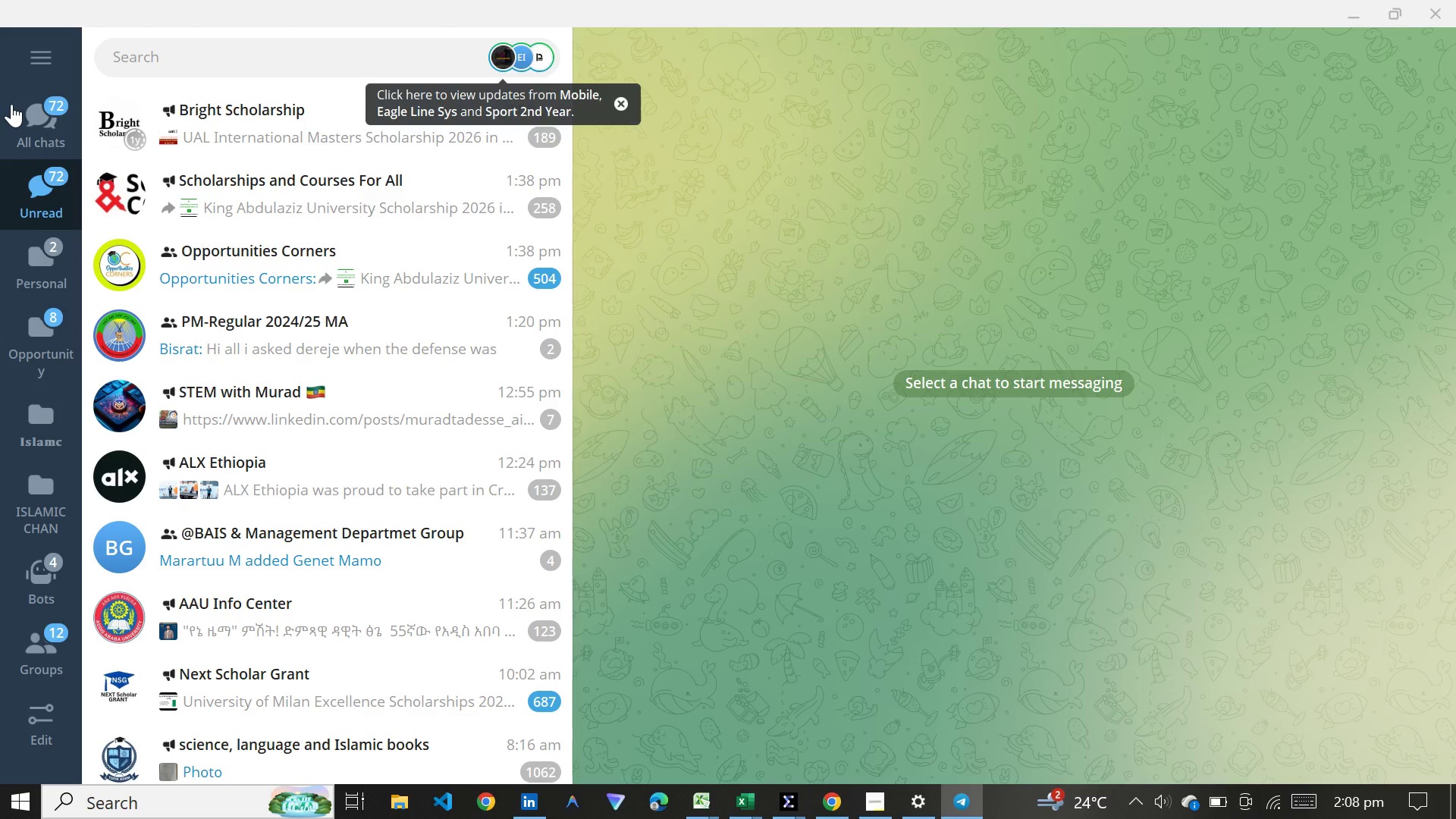 
left_click([47, 66])
 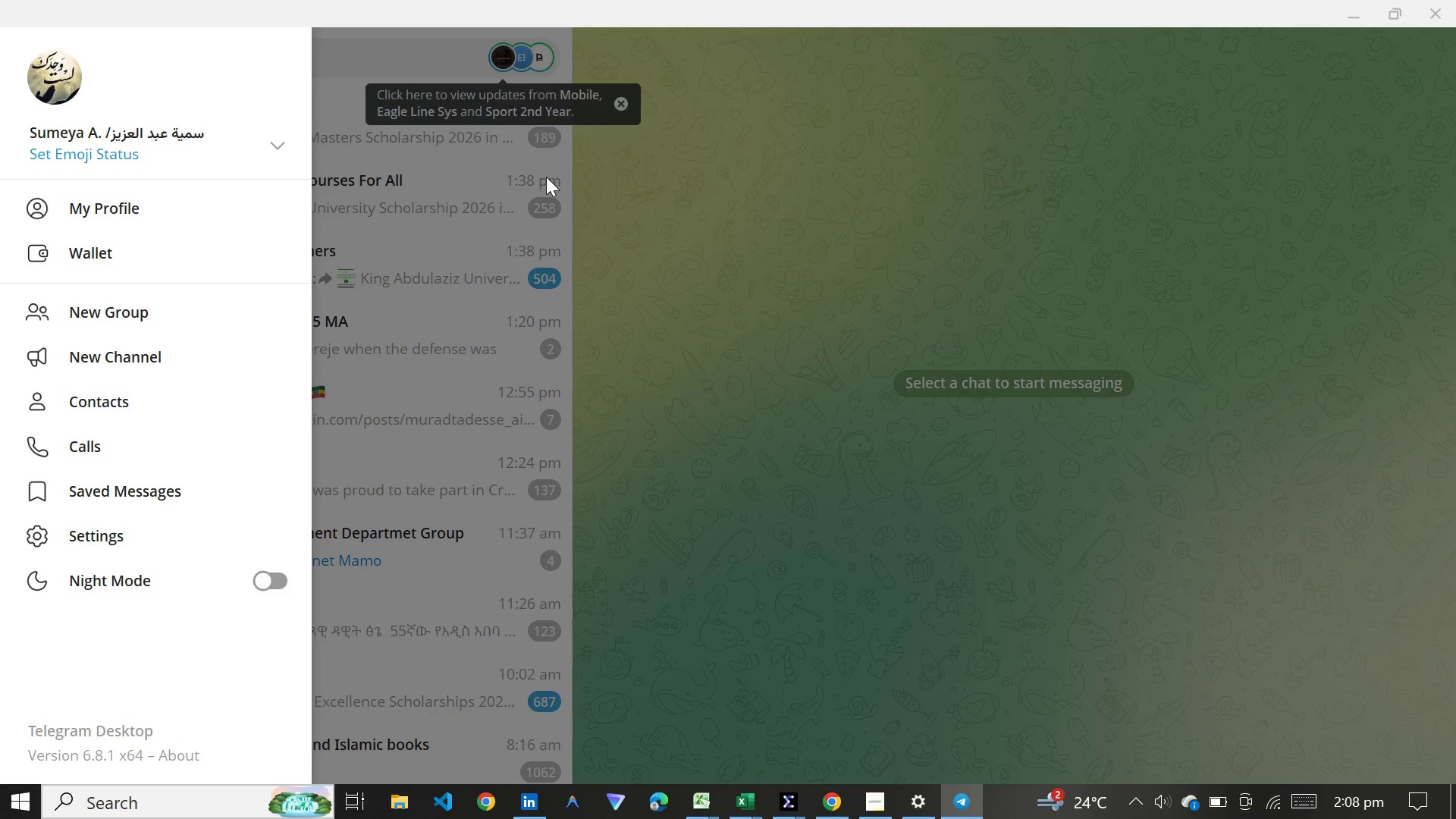 
left_click([643, 199])
 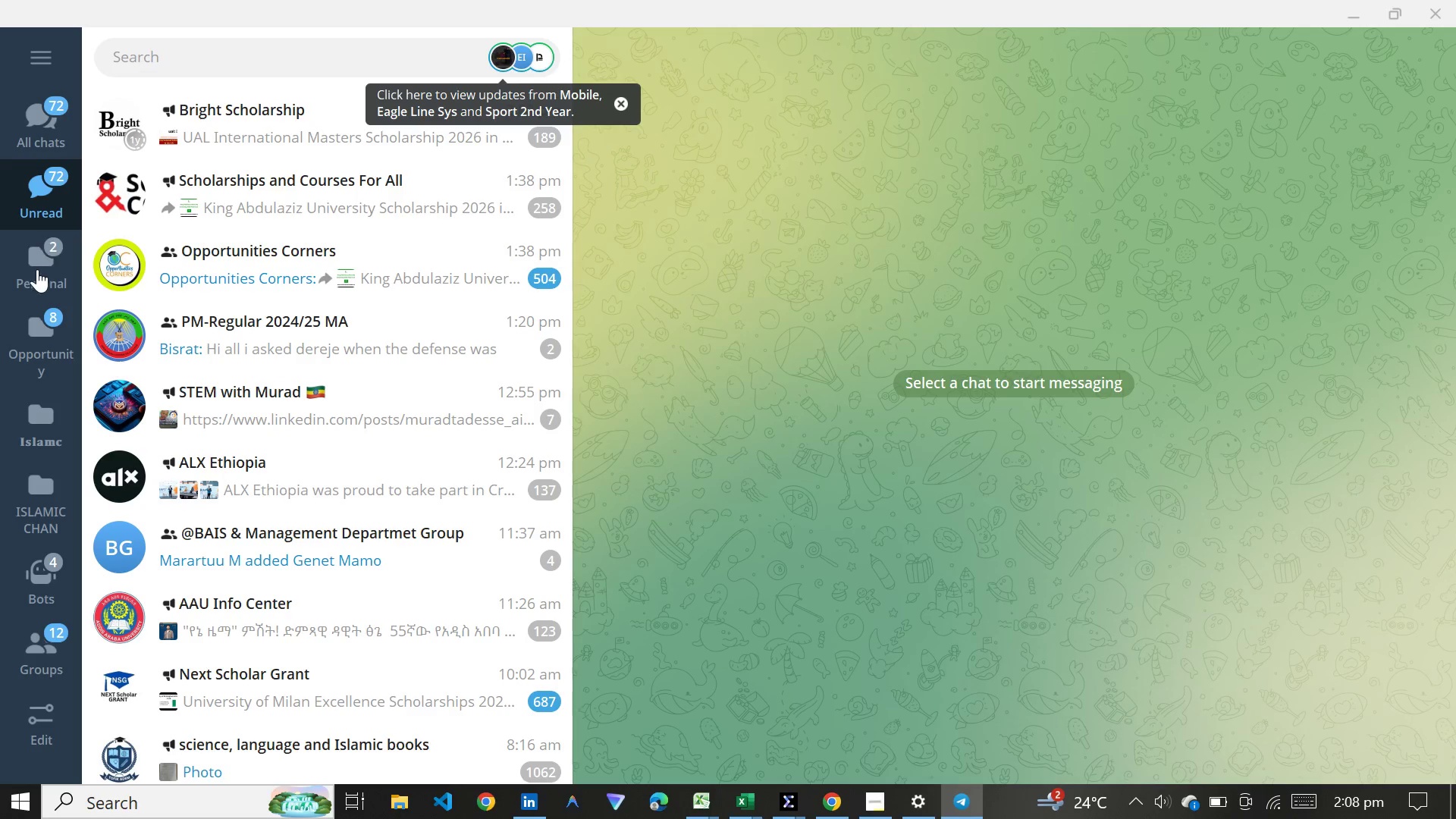 
left_click([37, 269])
 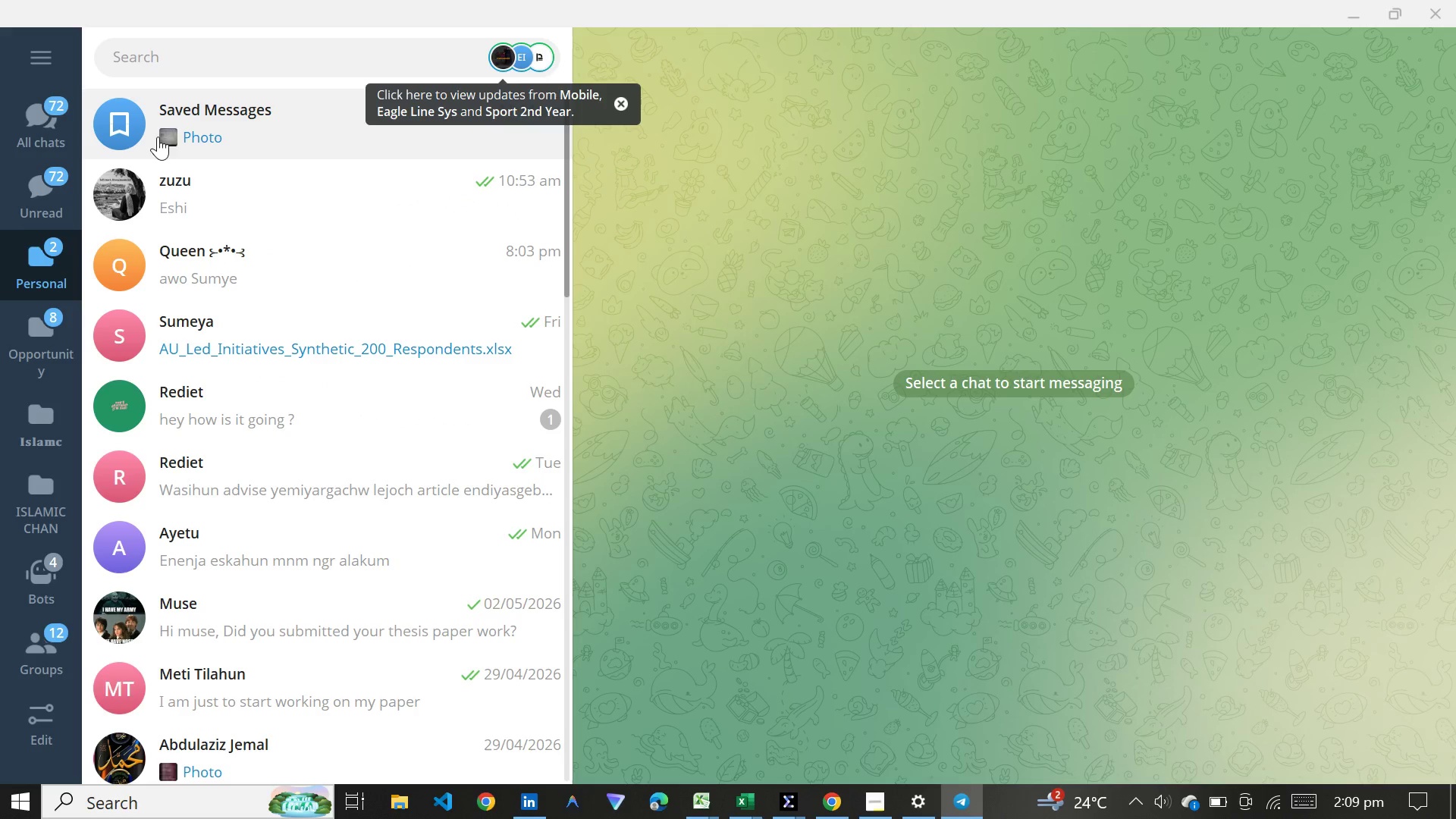 
left_click([205, 141])
 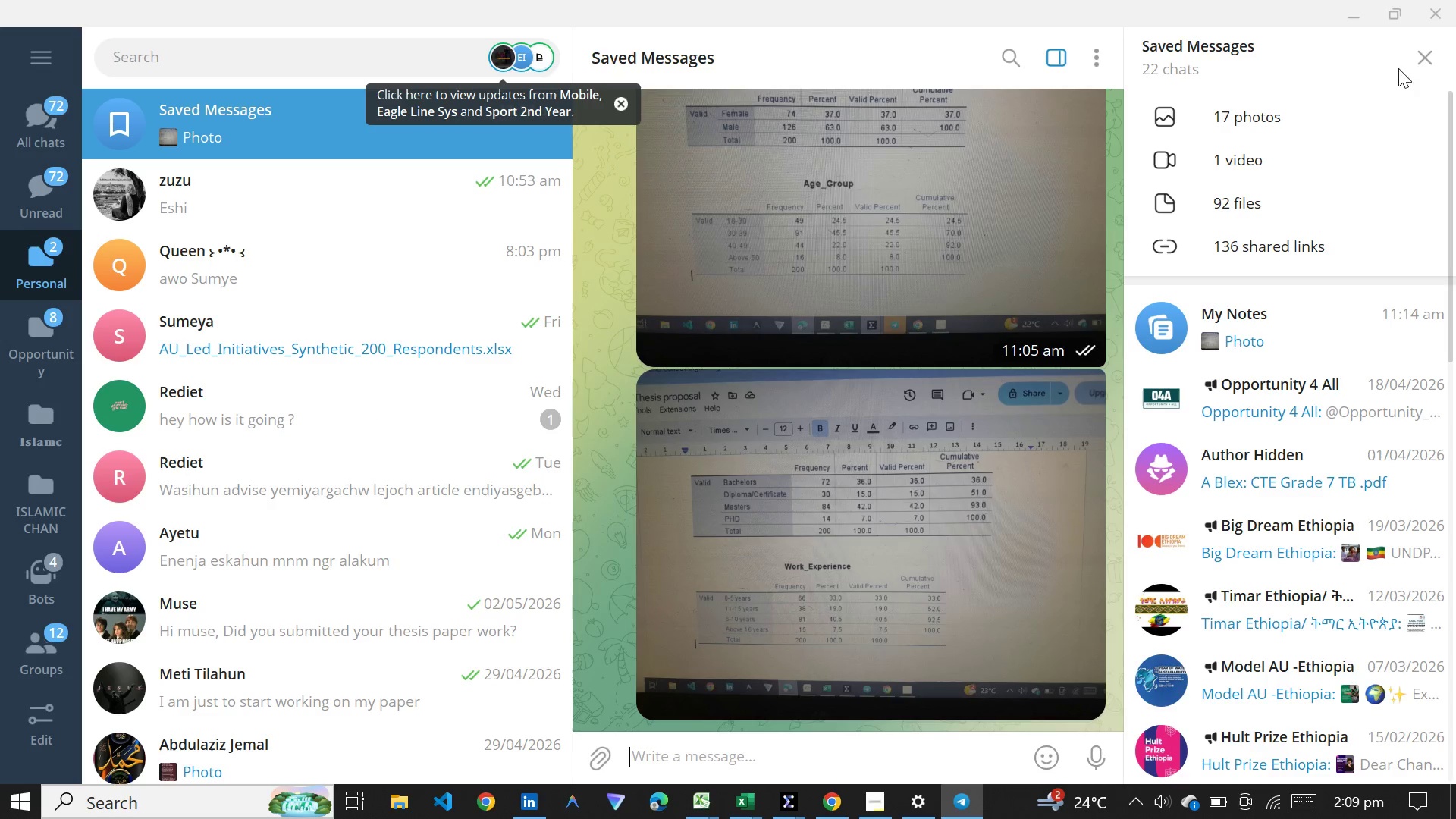 
left_click([1432, 72])
 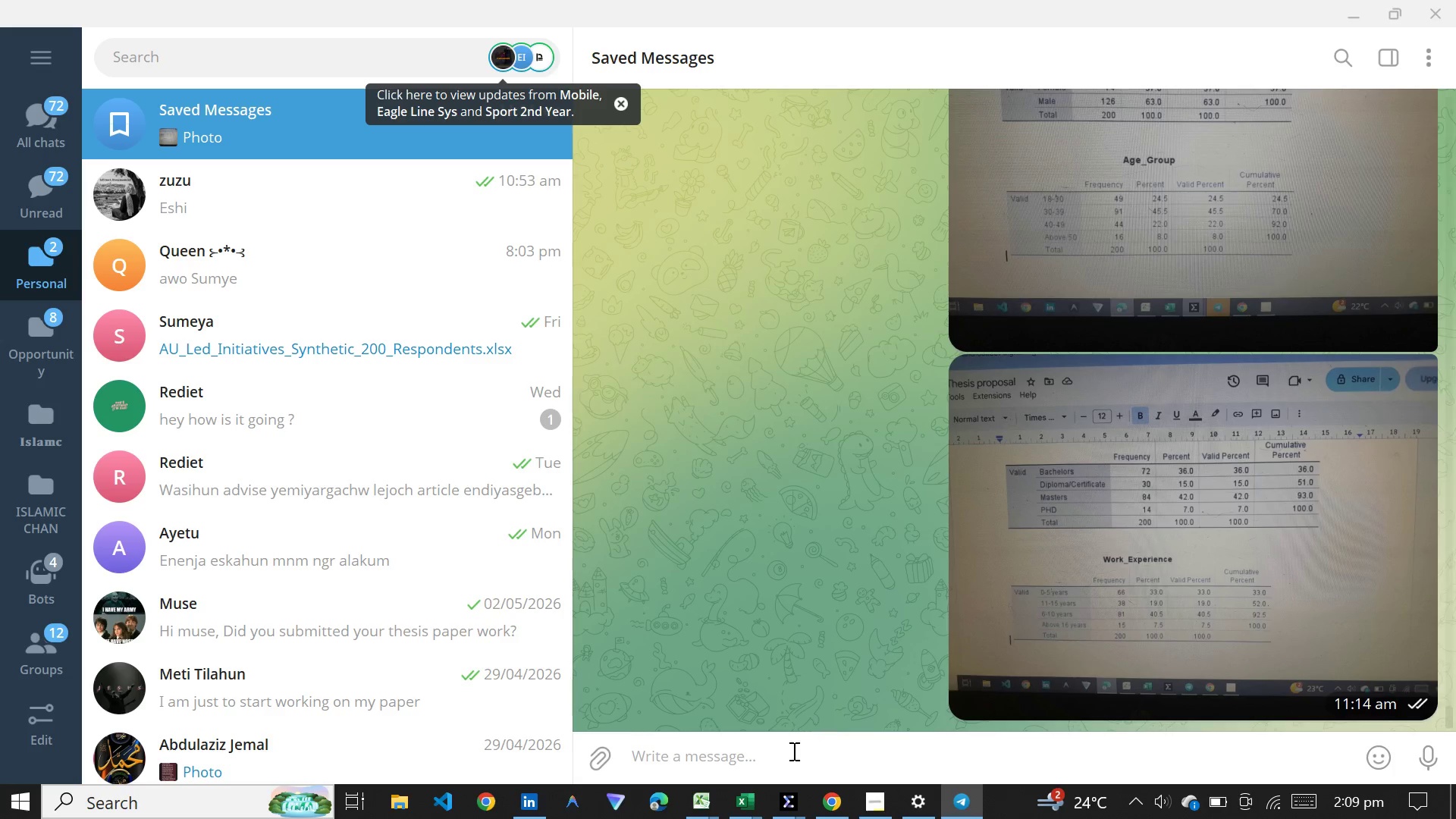 
left_click([792, 751])
 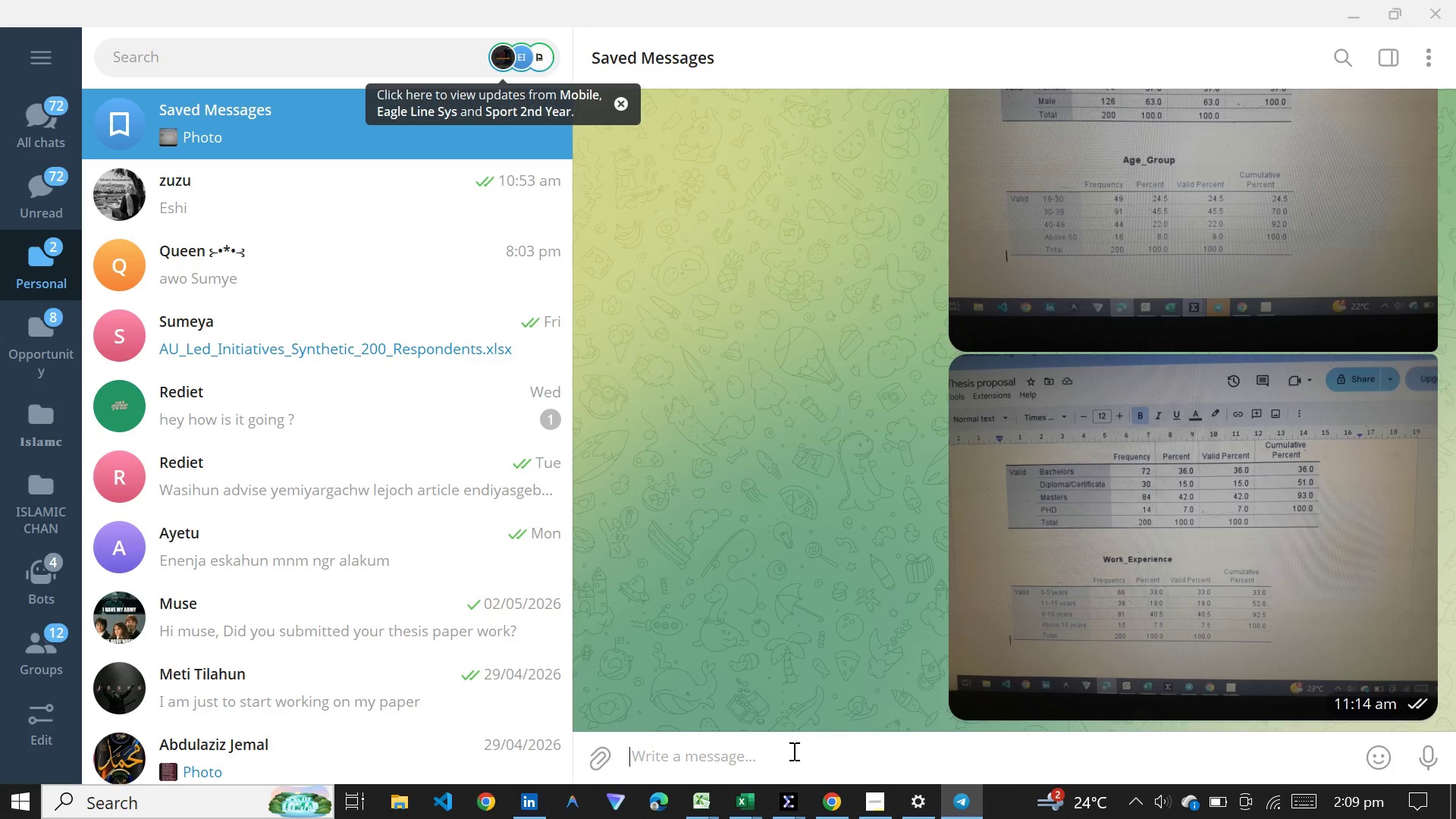 
key(Meta+V)
 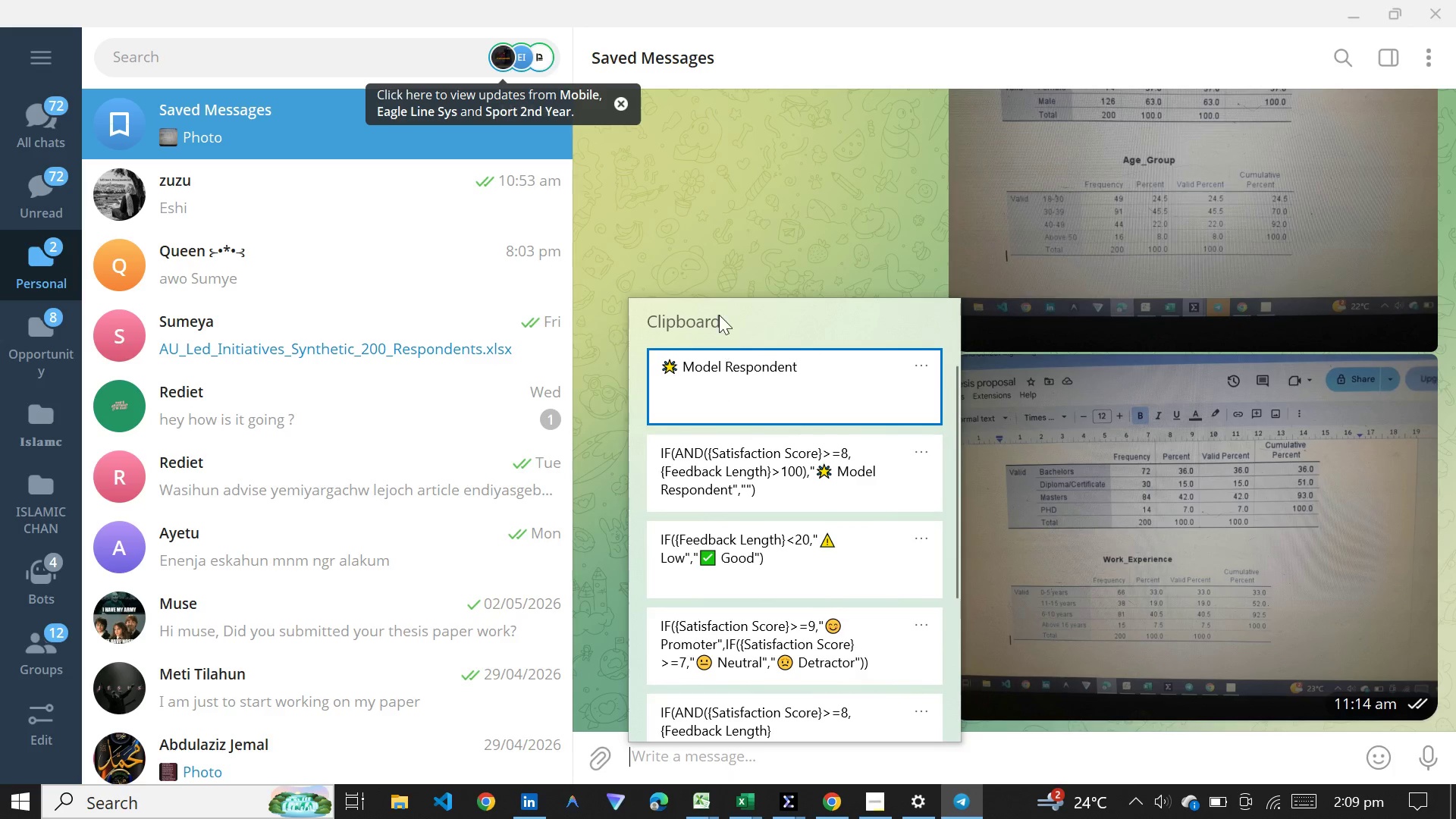 
left_click([719, 253])
 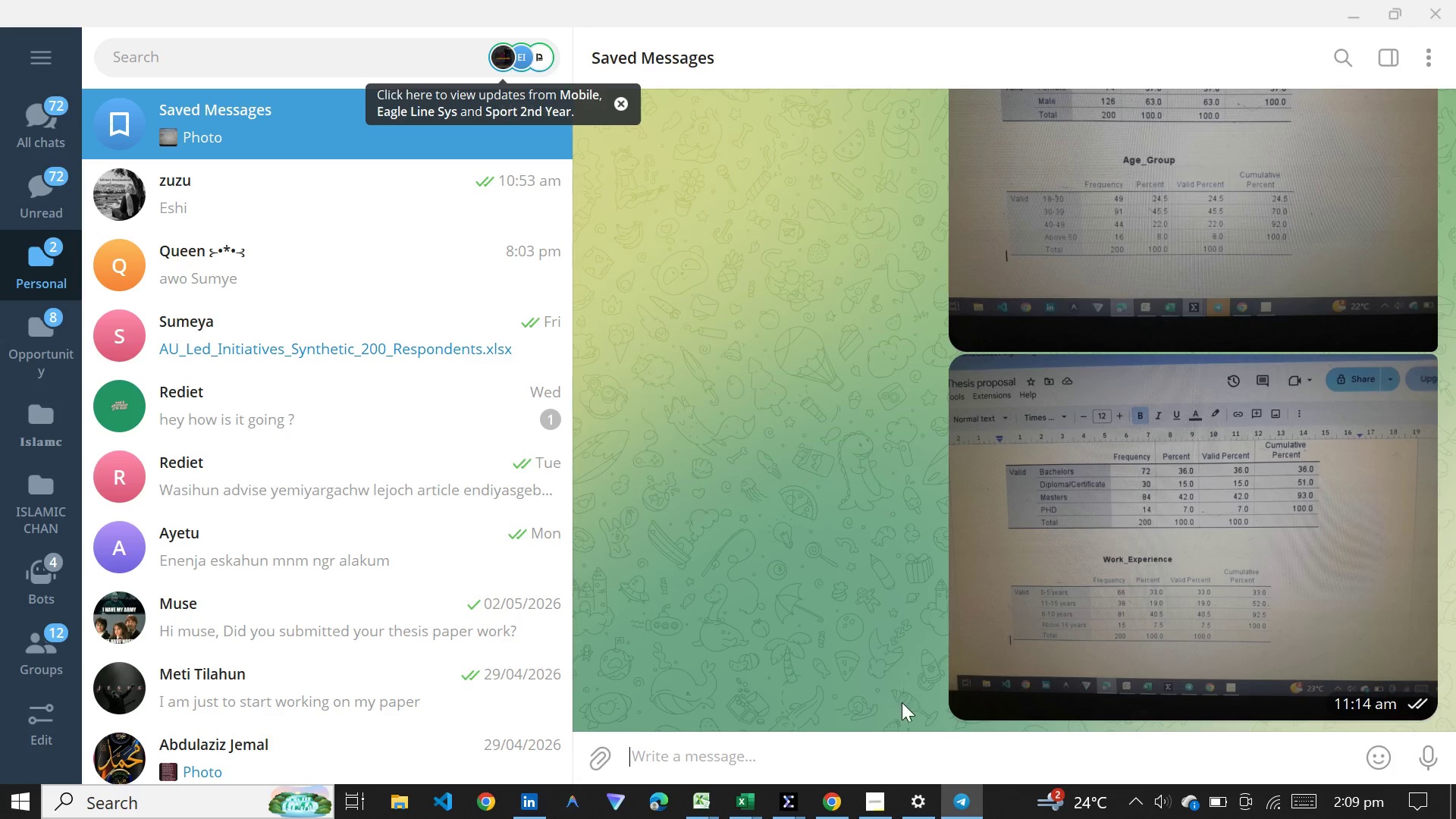 
left_click([877, 811])